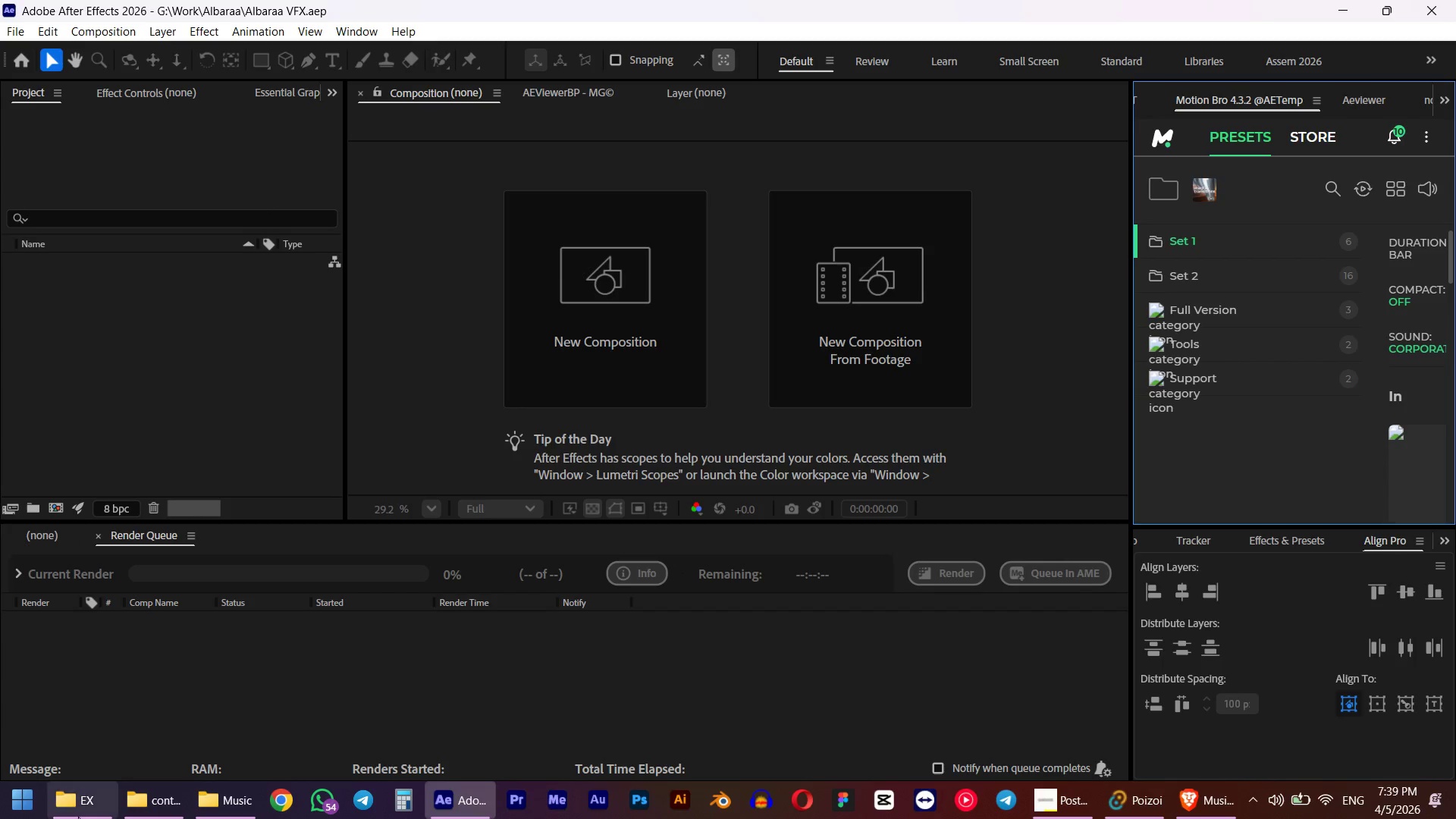 
left_click([93, 805])
 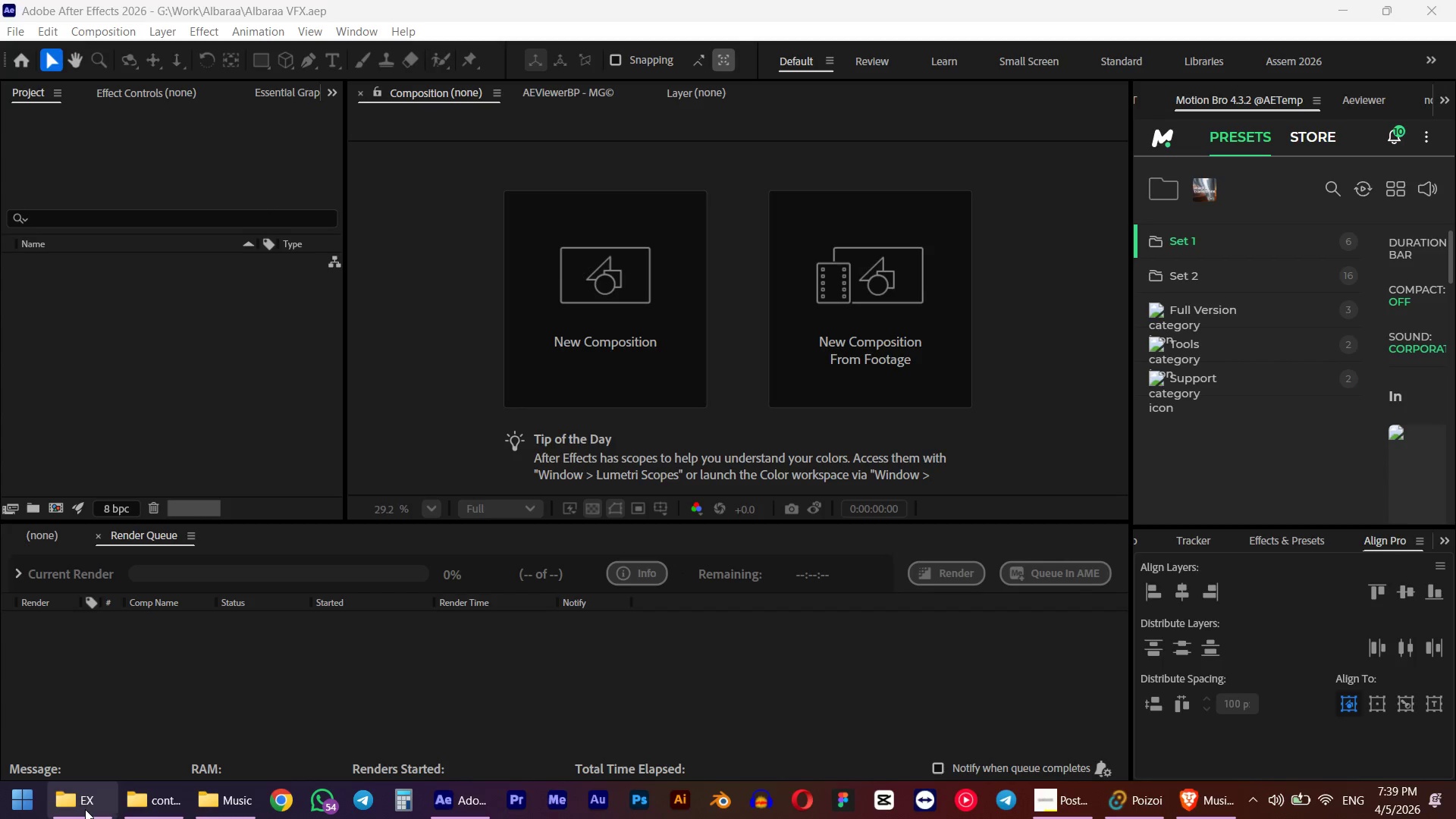 
double_click([85, 807])
 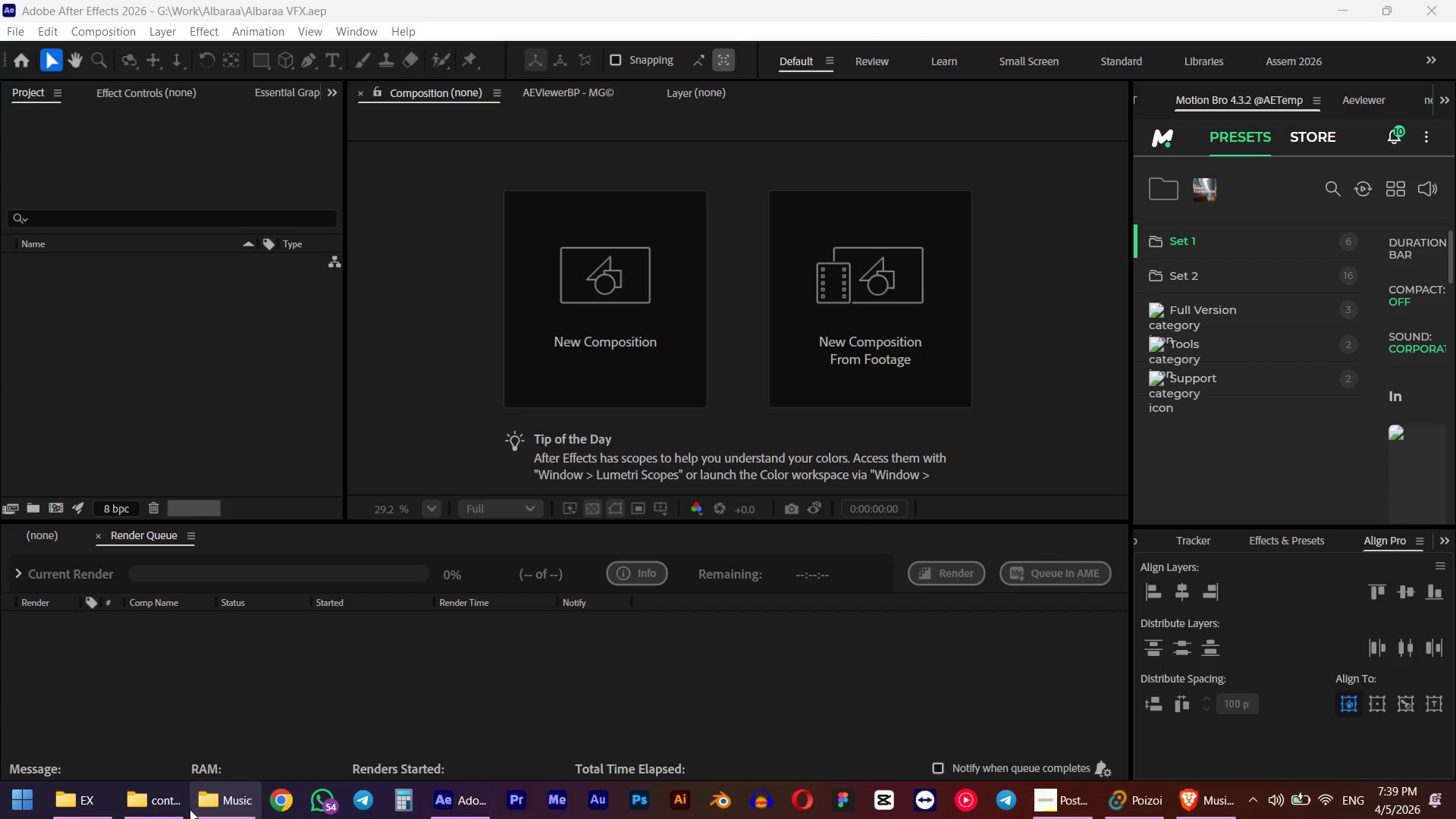 
left_click([99, 801])
 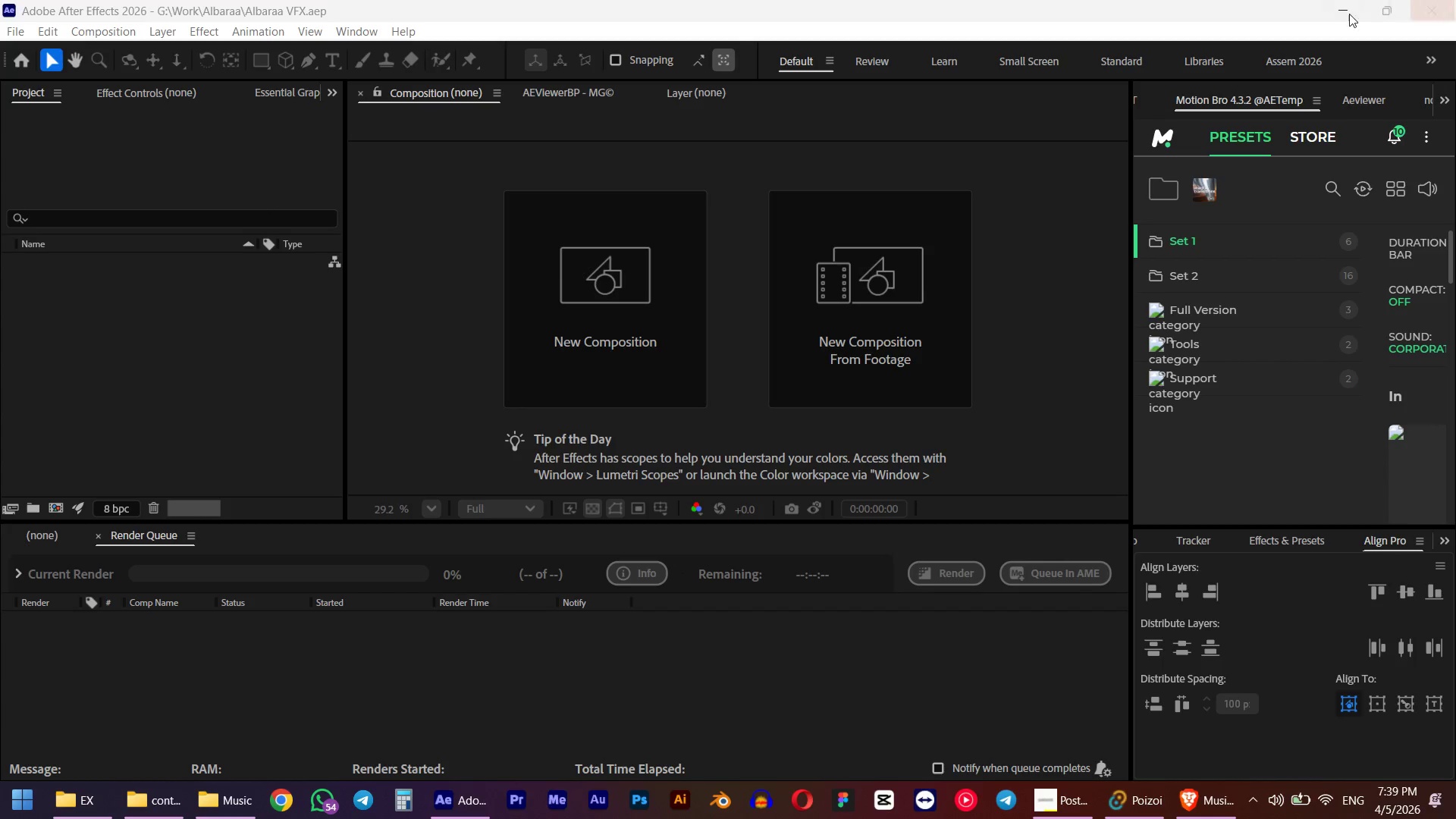 
left_click([1341, 16])
 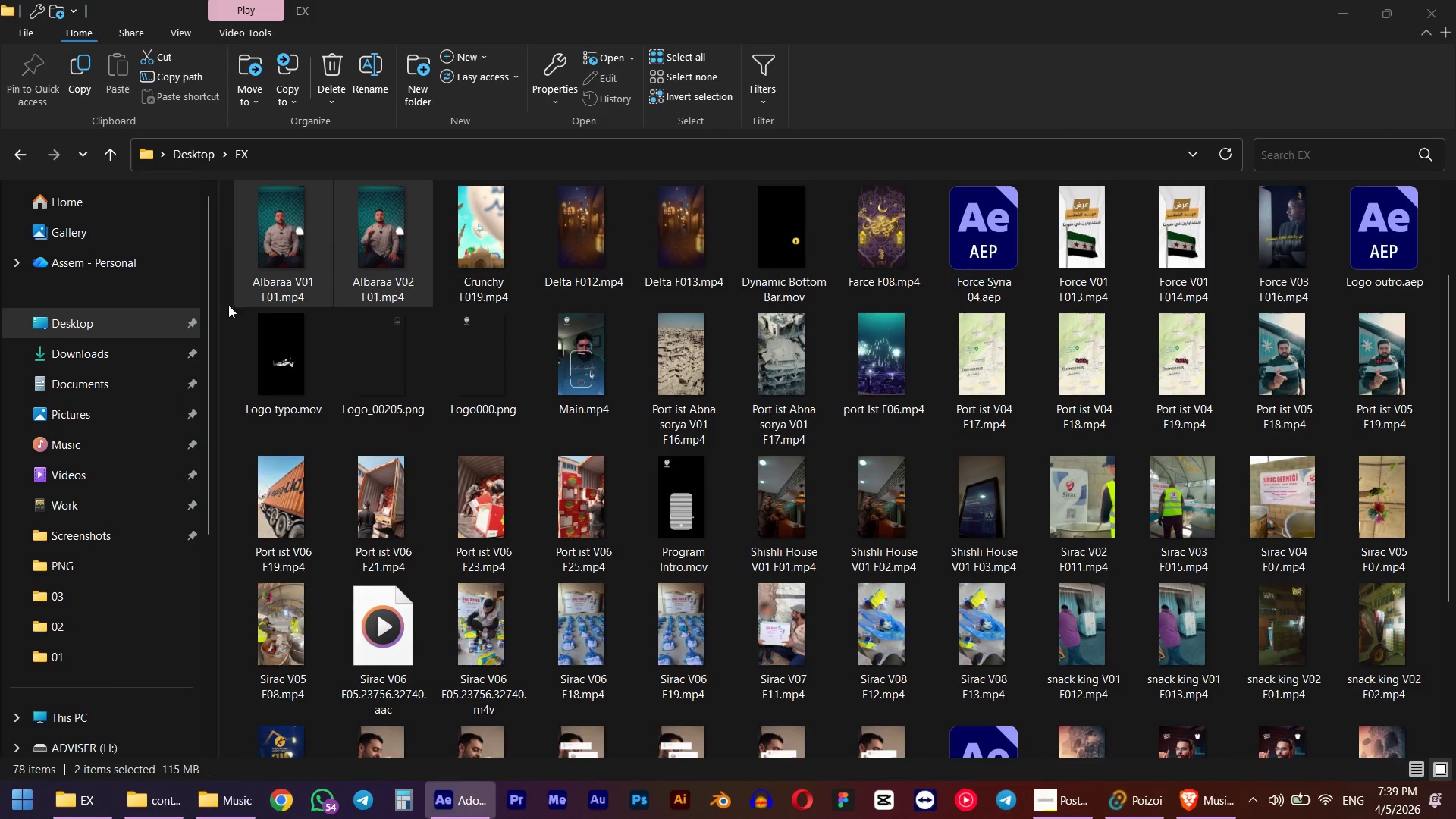 
left_click_drag(start_coordinate=[264, 261], to_coordinate=[444, 818])
 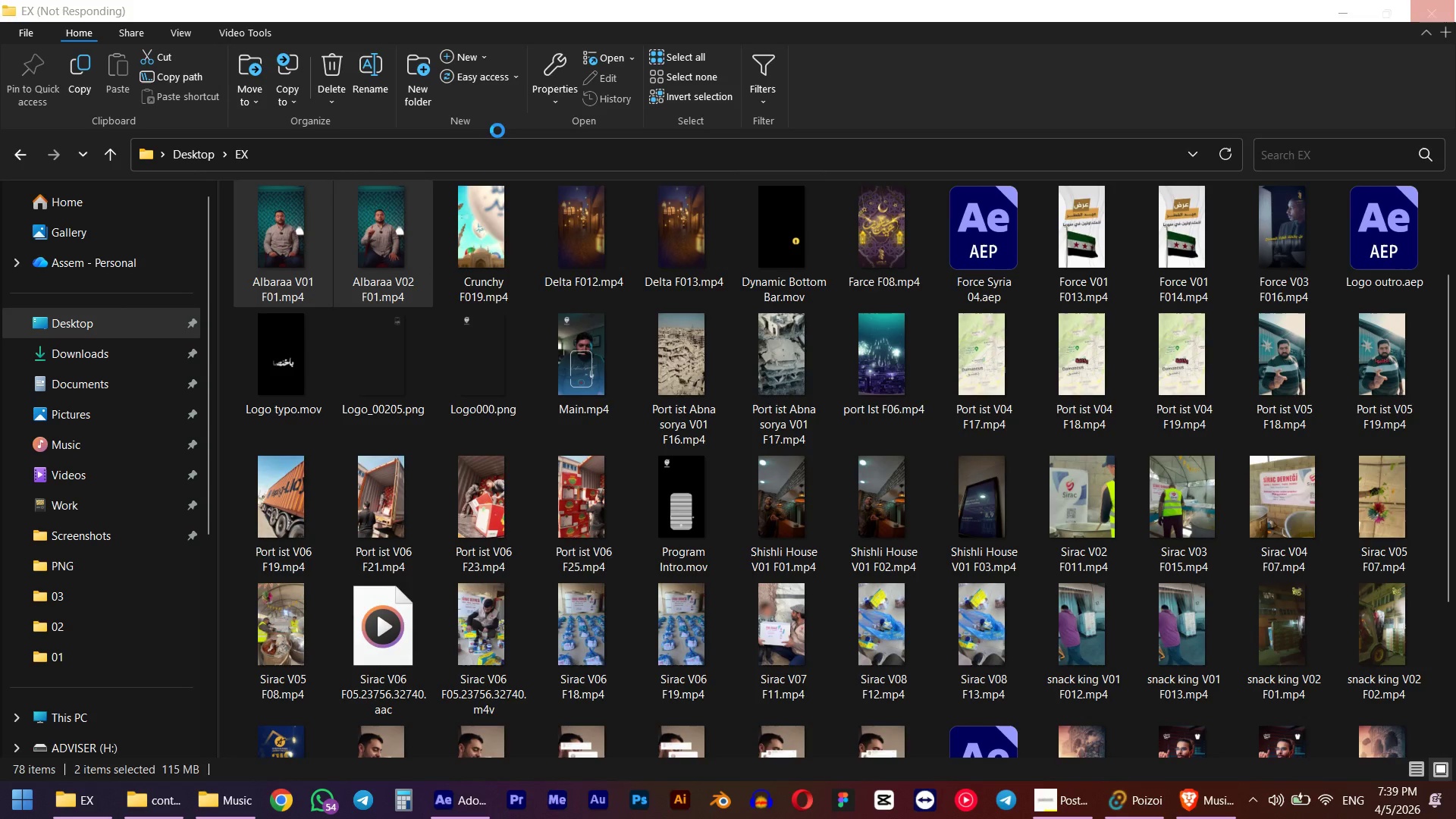 
key(Alt+AltLeft)
 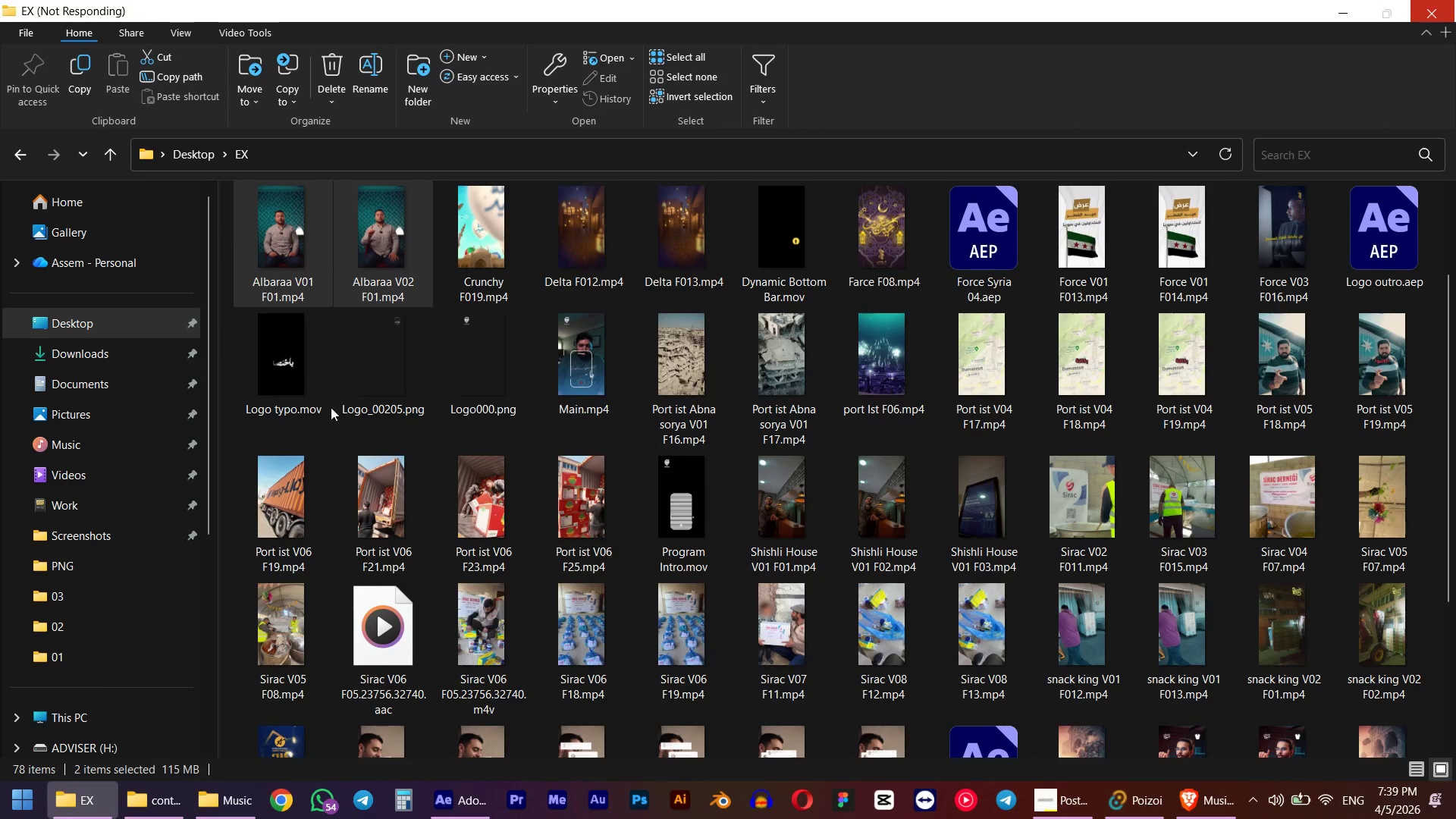 
key(Alt+Tab)
 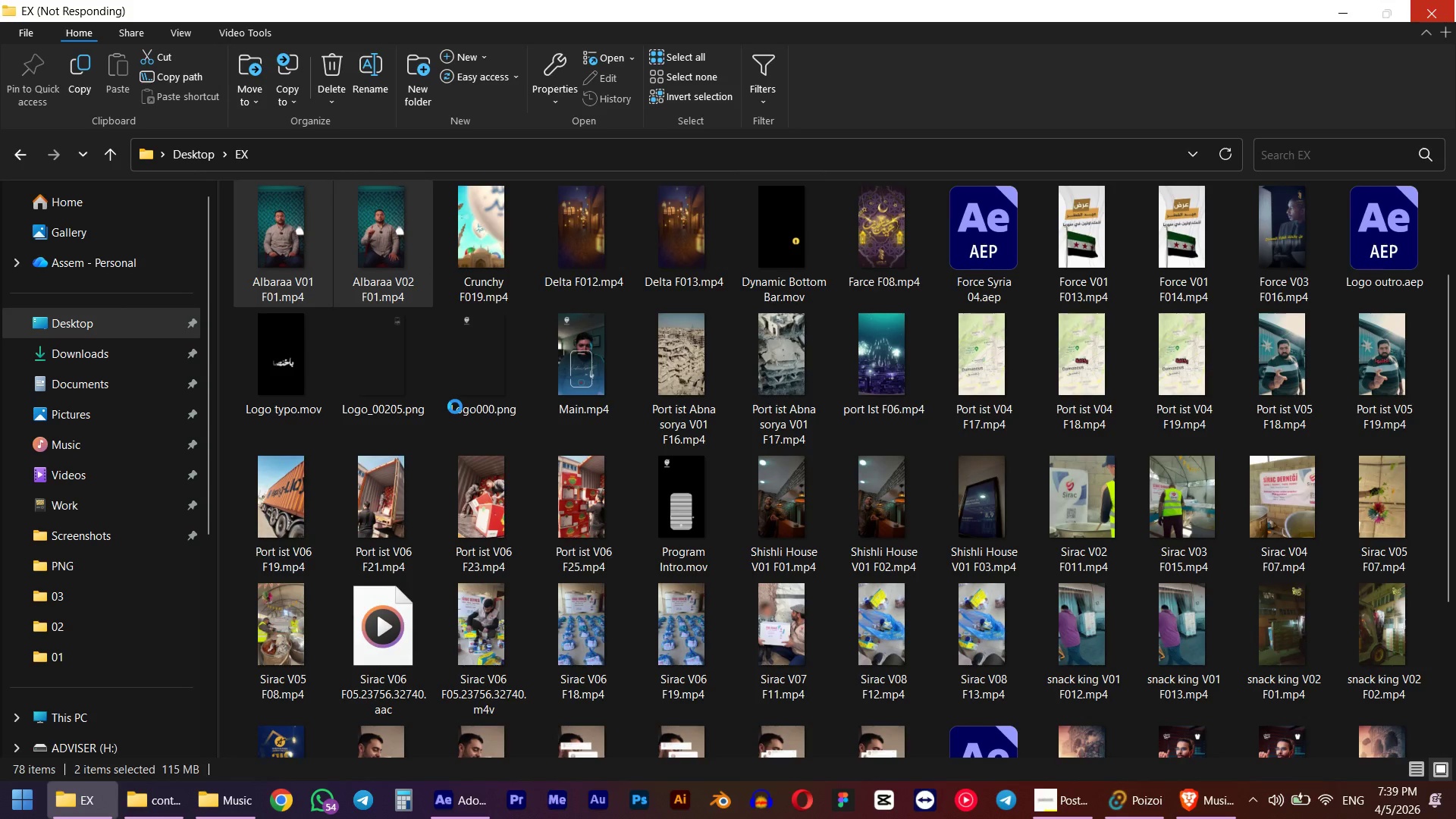 
left_click([444, 818])